 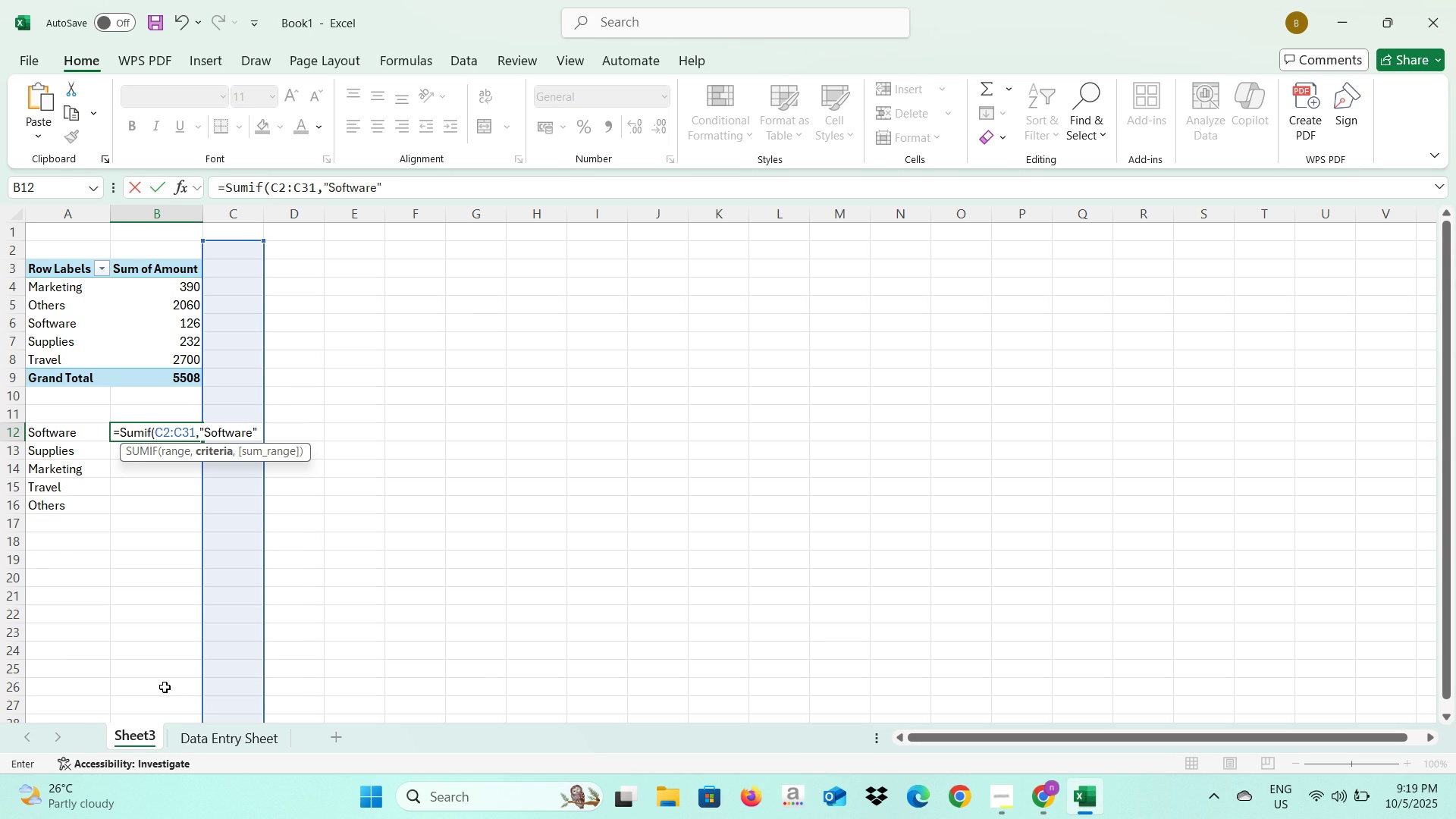 
key(Alt+Tab)
 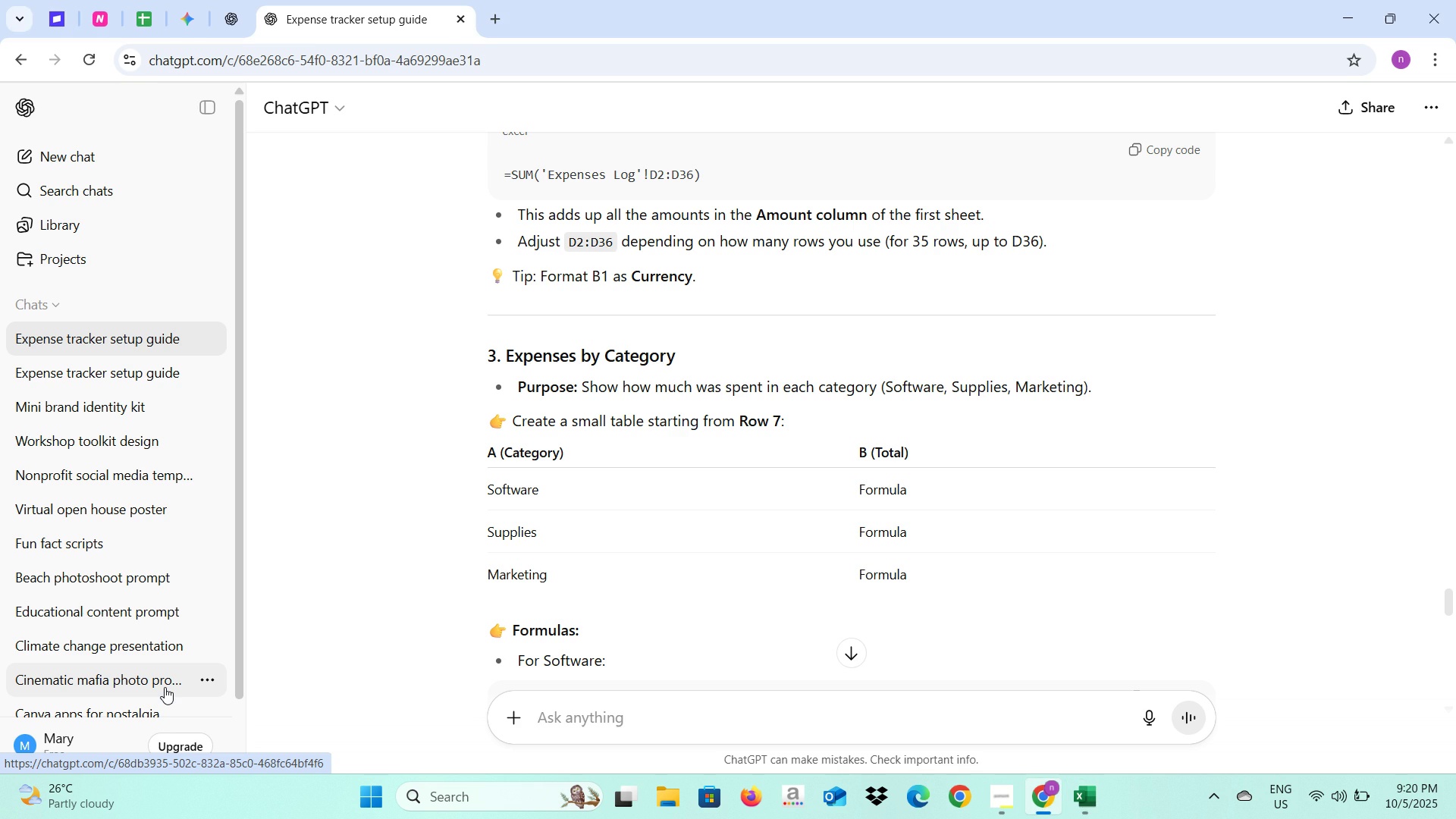 
key(Alt+AltLeft)
 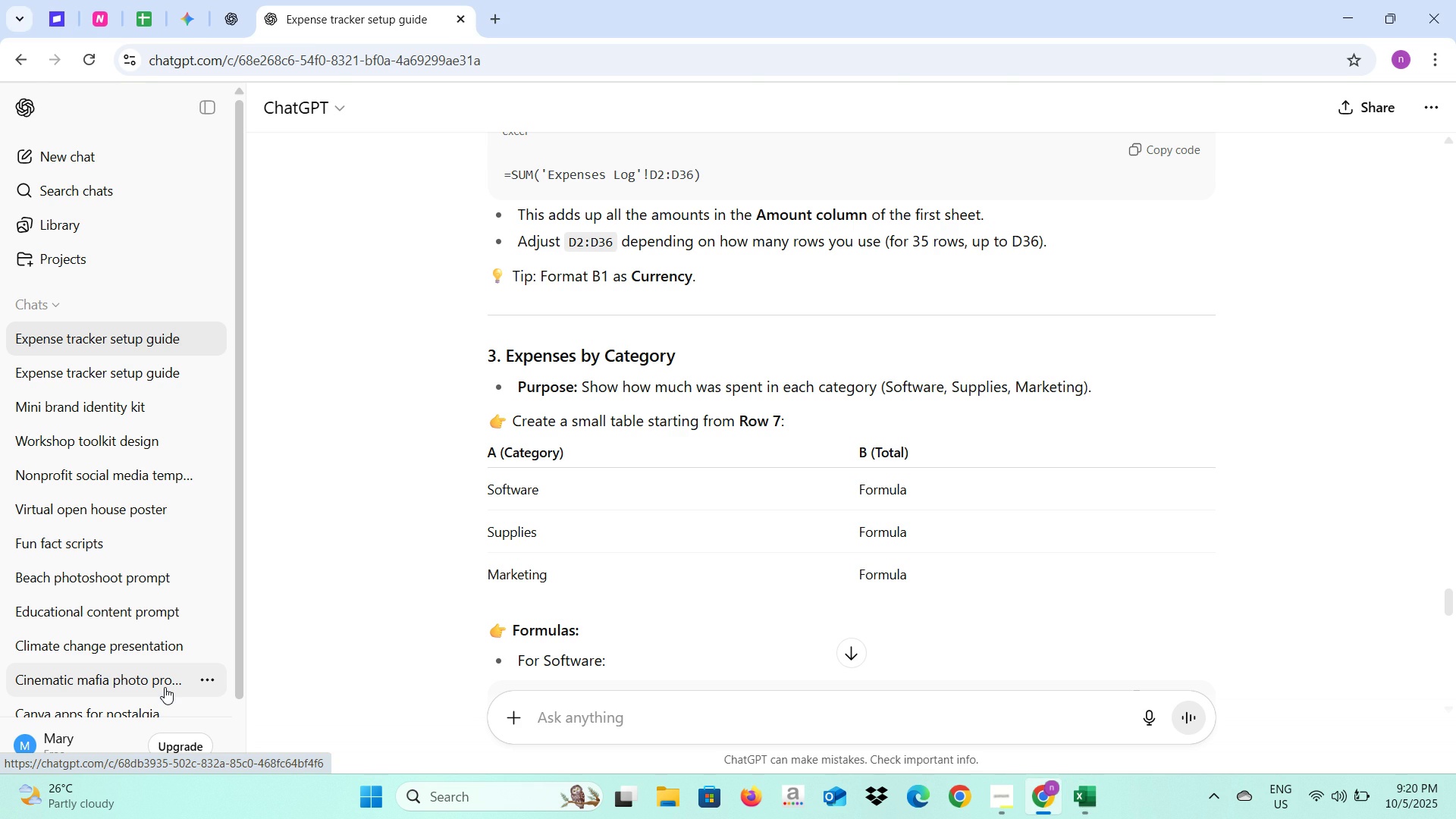 
key(Alt+Tab)
 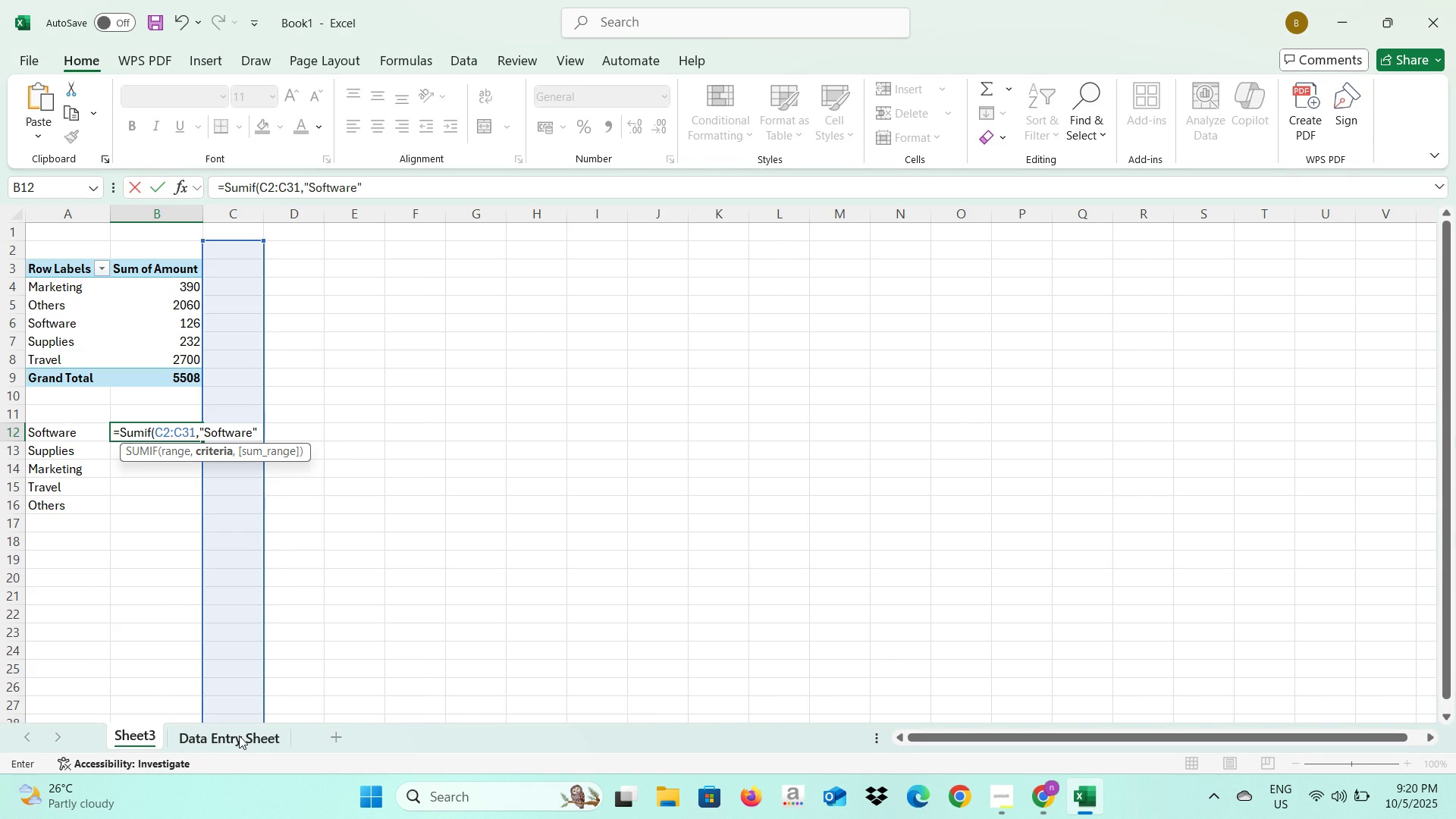 
left_click([239, 736])
 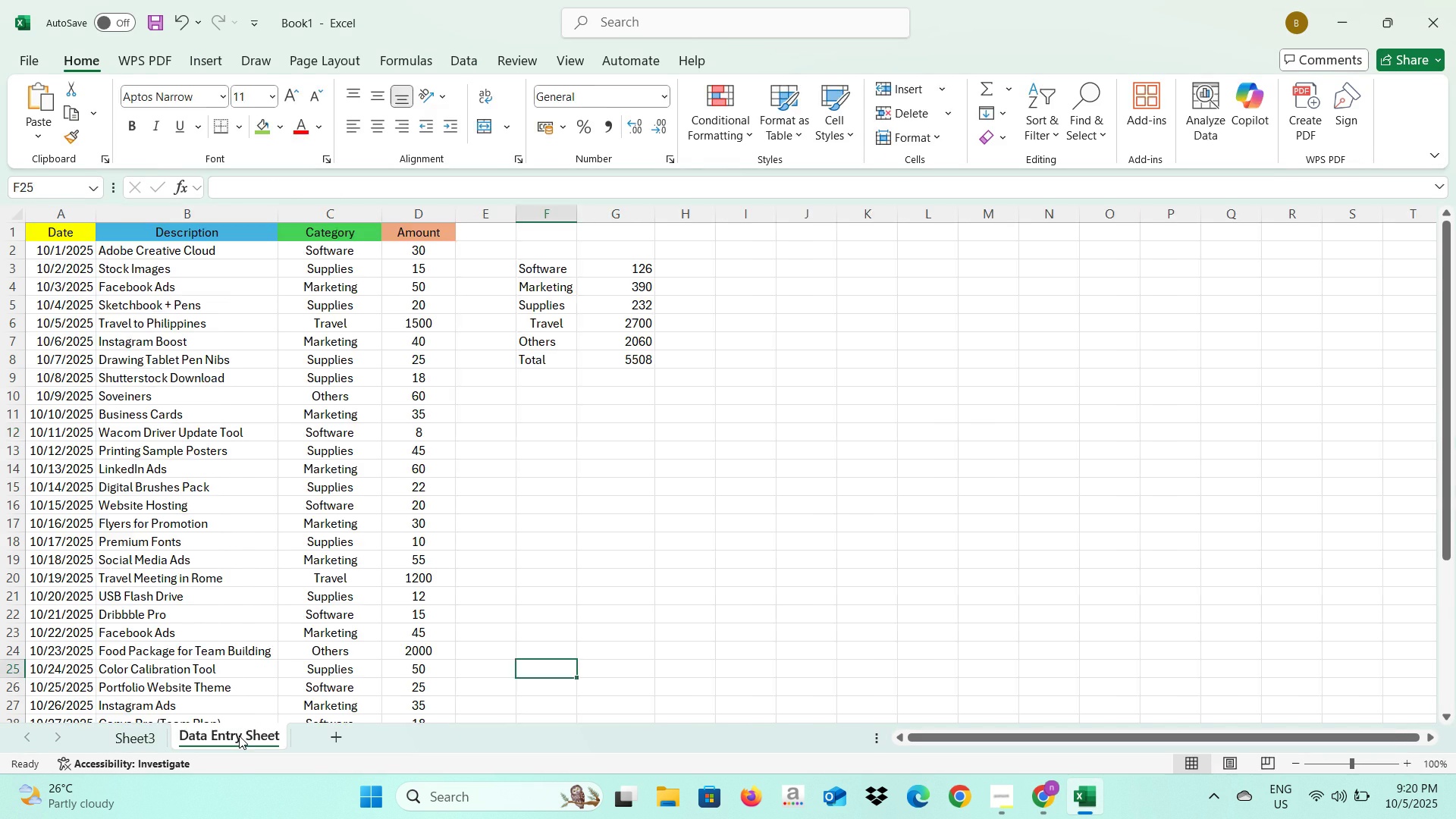 
key(Alt+AltLeft)
 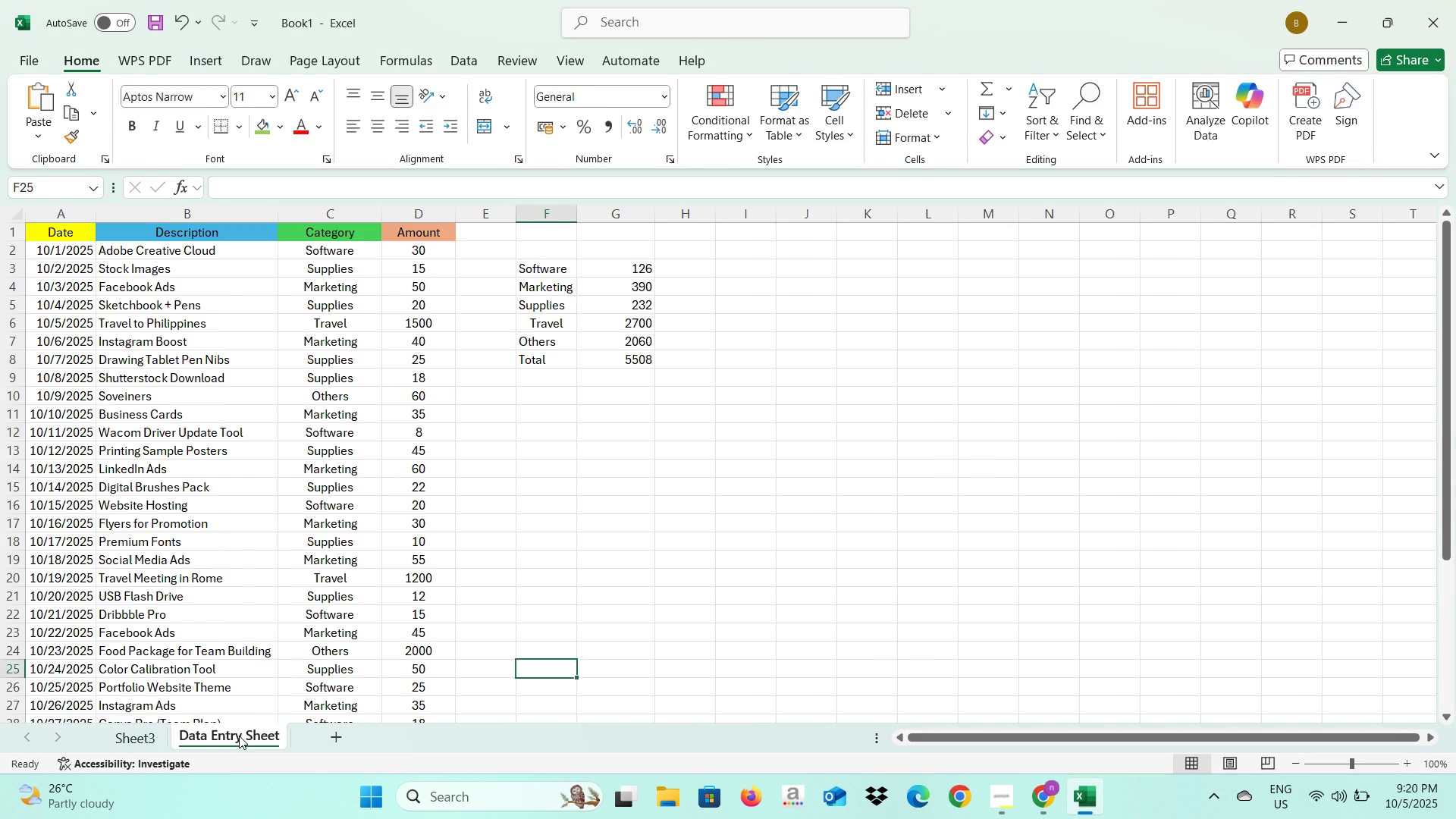 
key(Alt+Tab)
 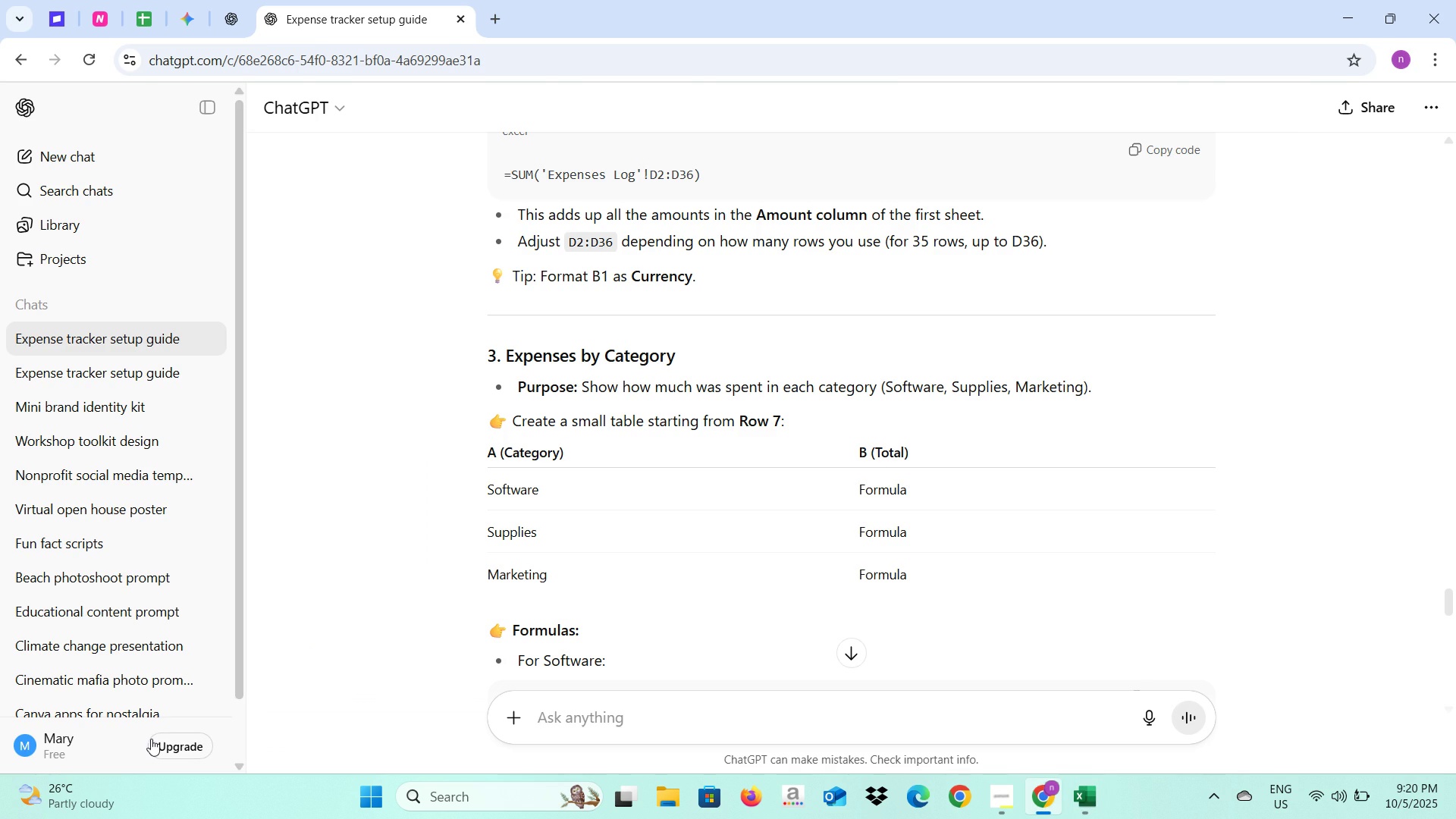 
key(Alt+AltLeft)
 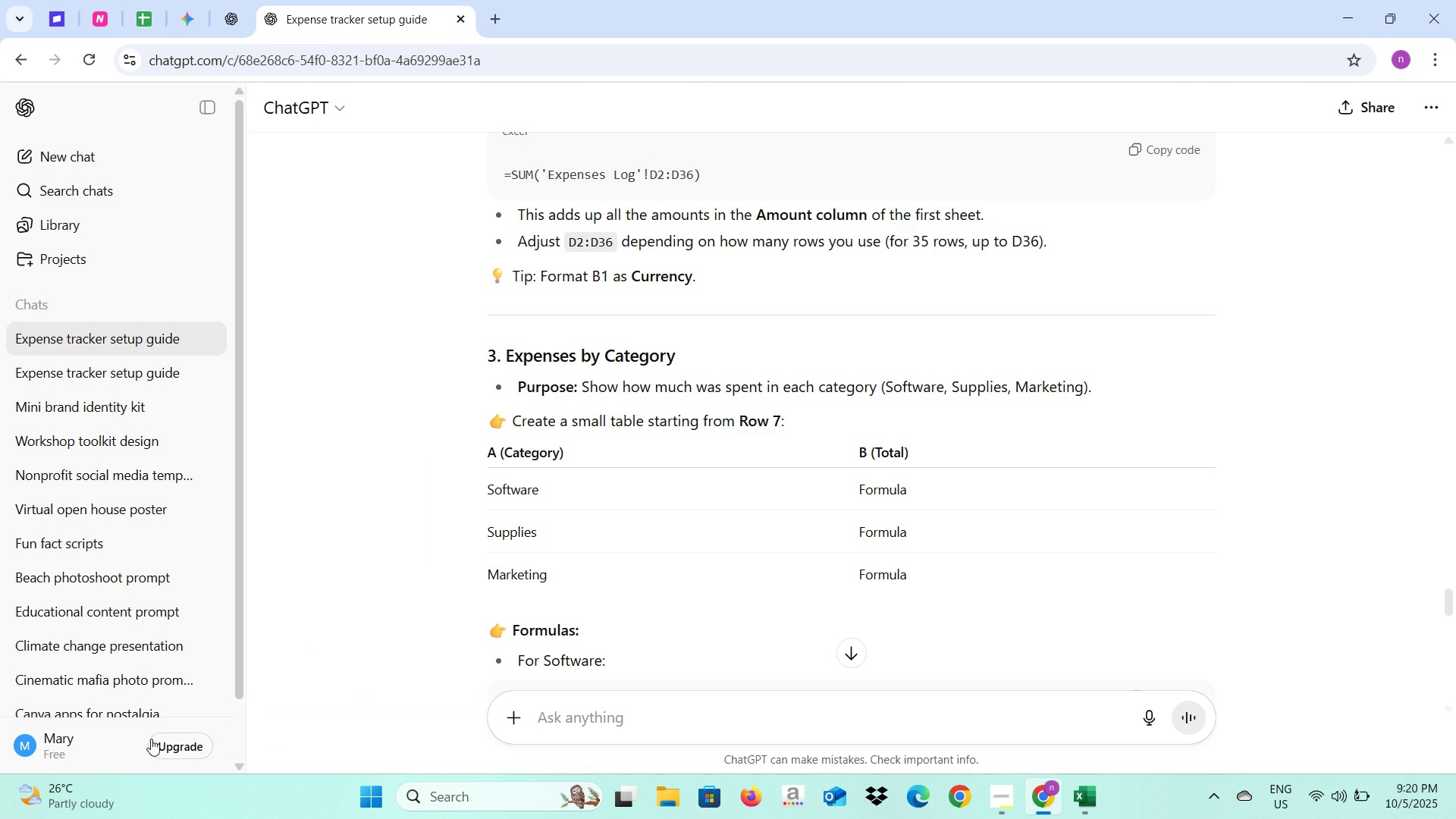 
key(Alt+Tab)
 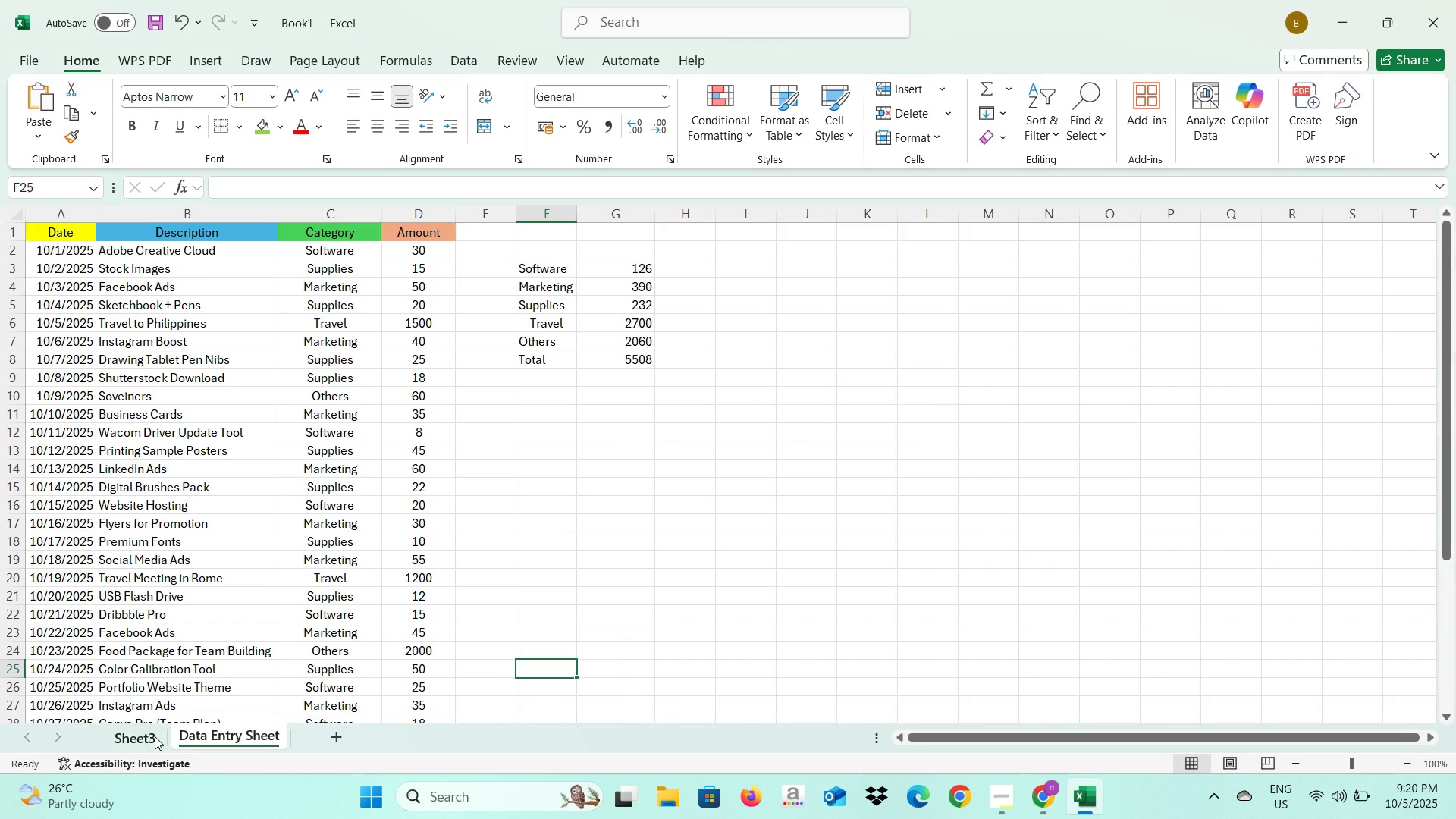 
left_click([155, 736])
 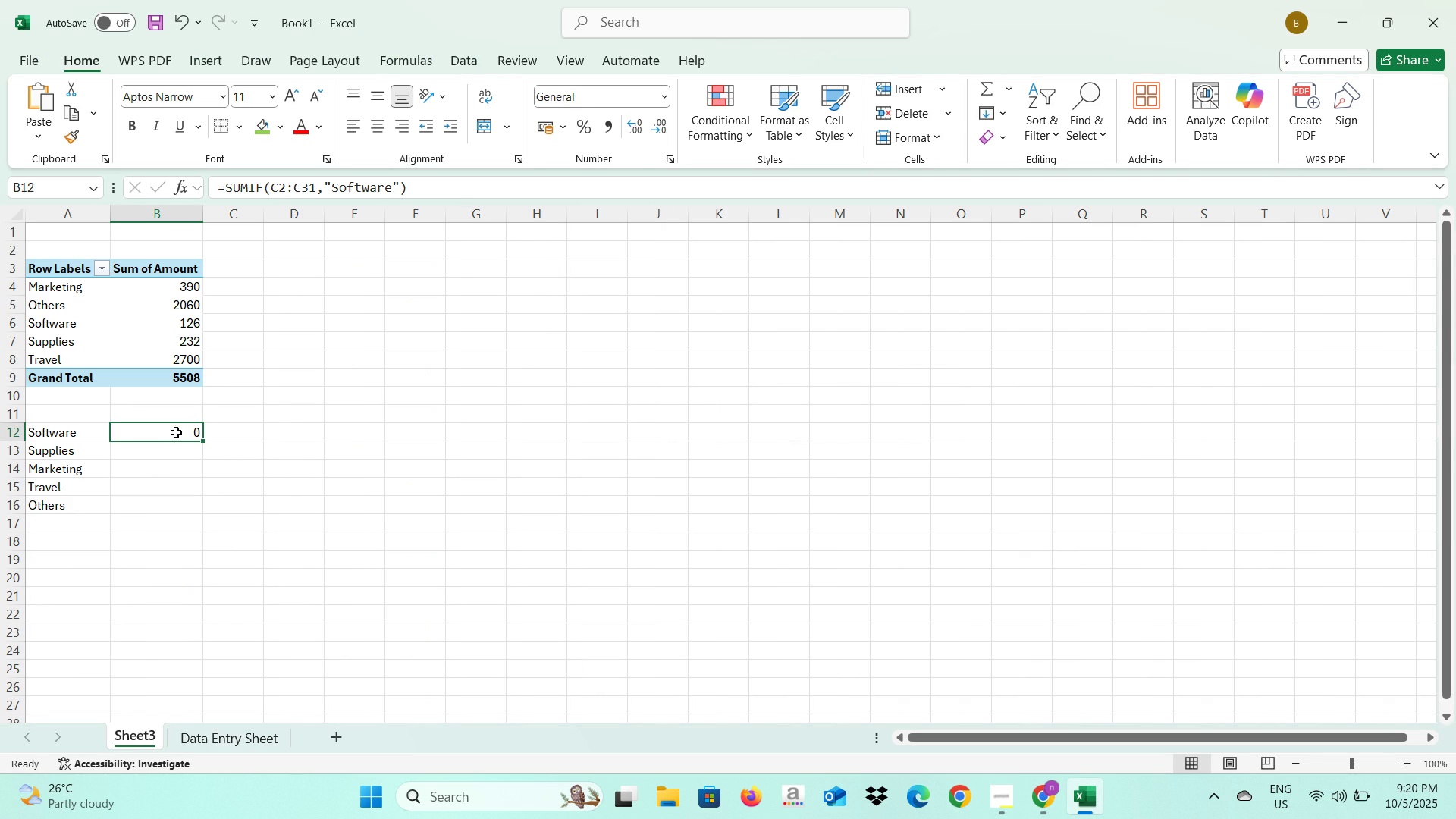 
double_click([176, 432])
 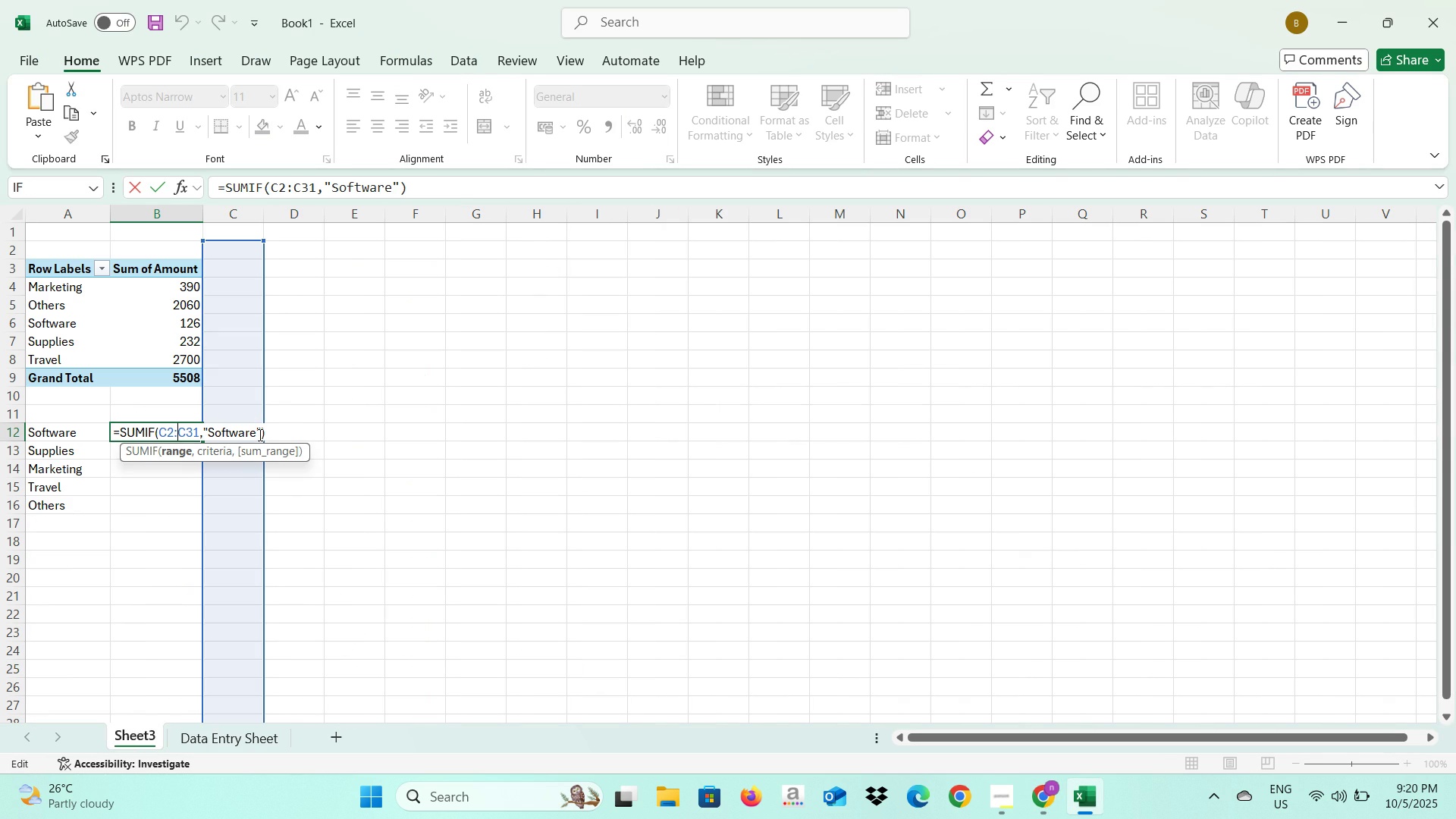 
left_click([259, 435])
 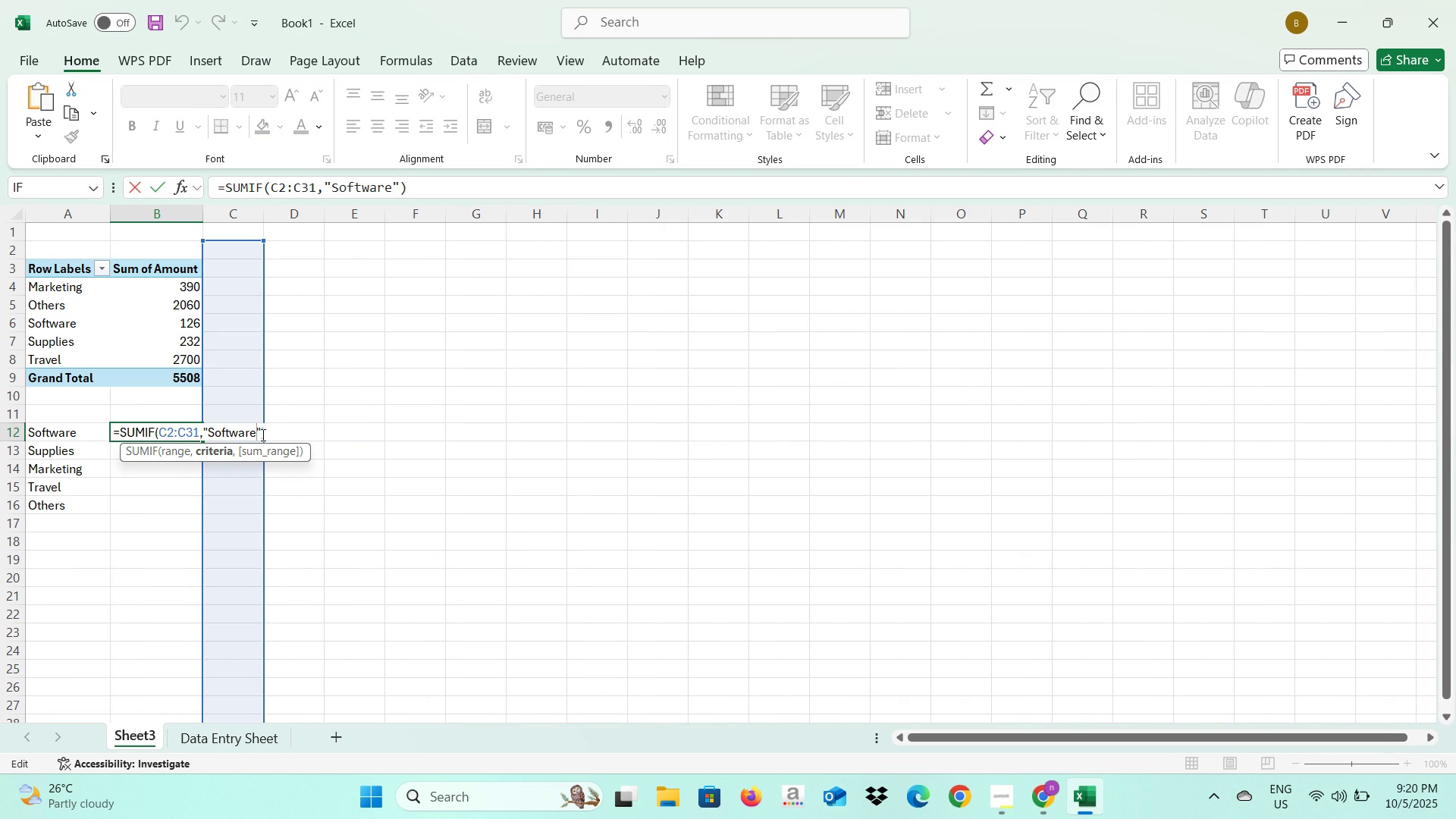 
left_click([262, 435])